 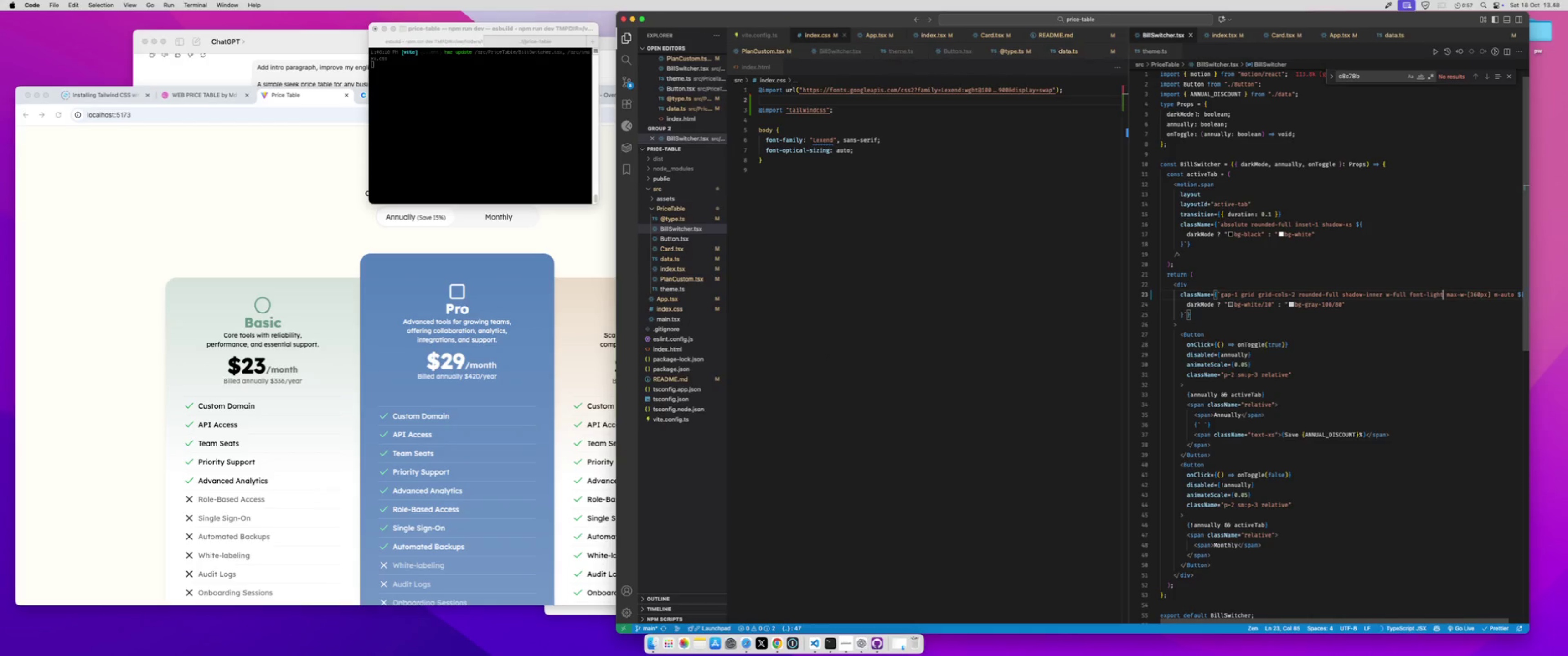 
key(Backspace)
 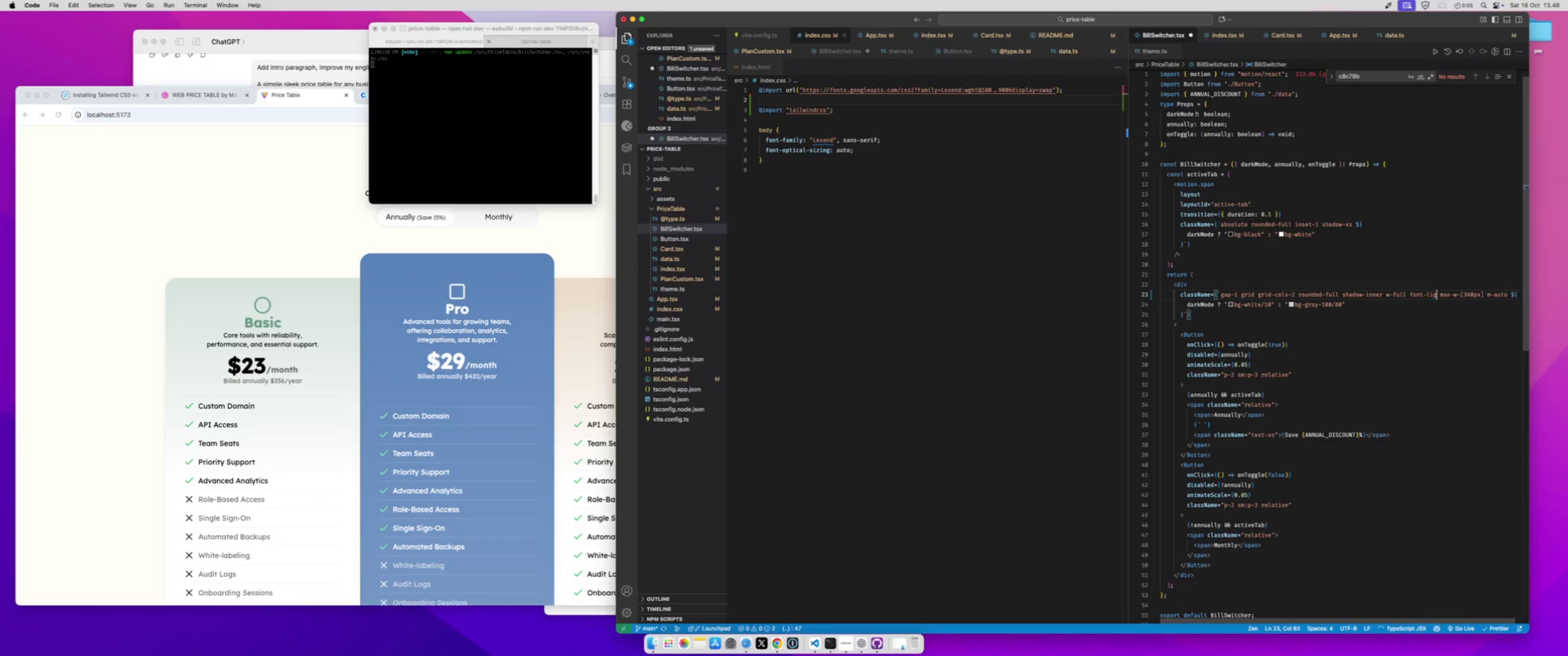 
key(Backspace)
 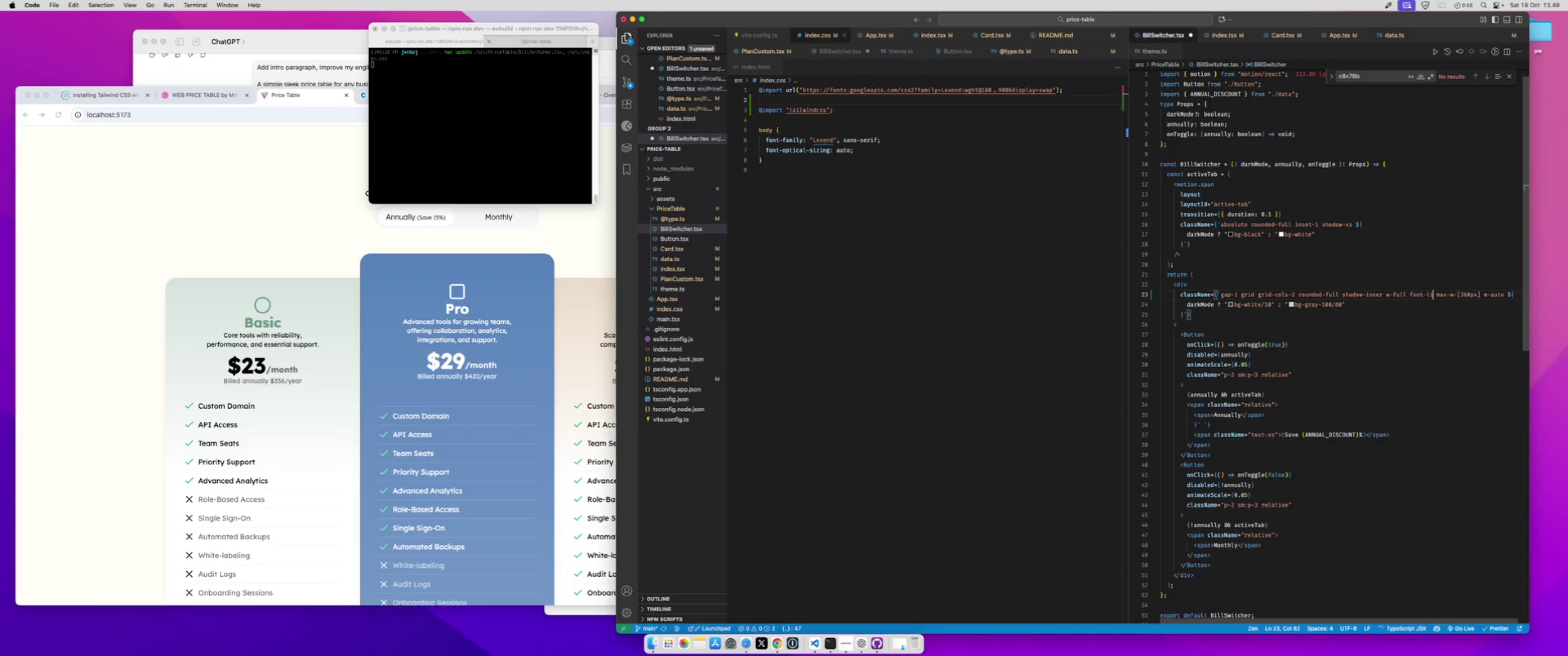 
key(Backspace)
 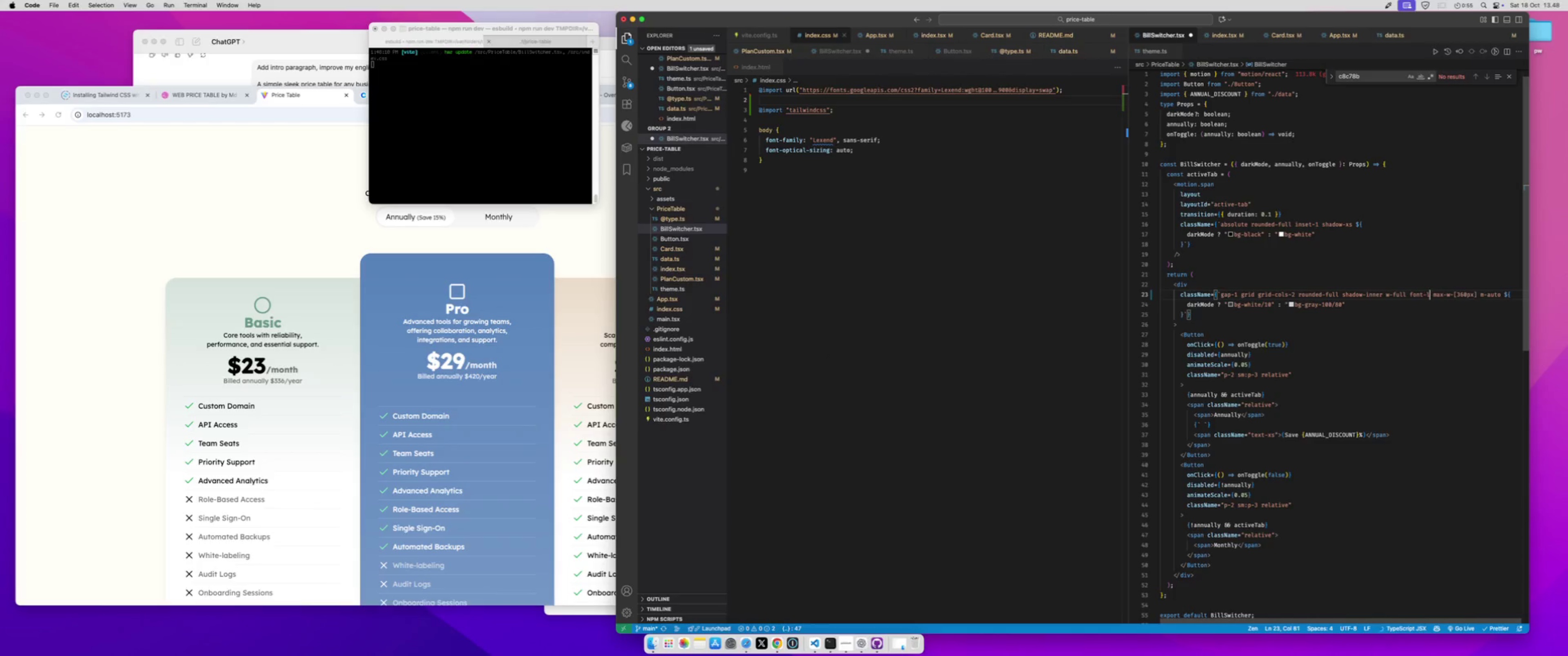 
key(Backspace)
 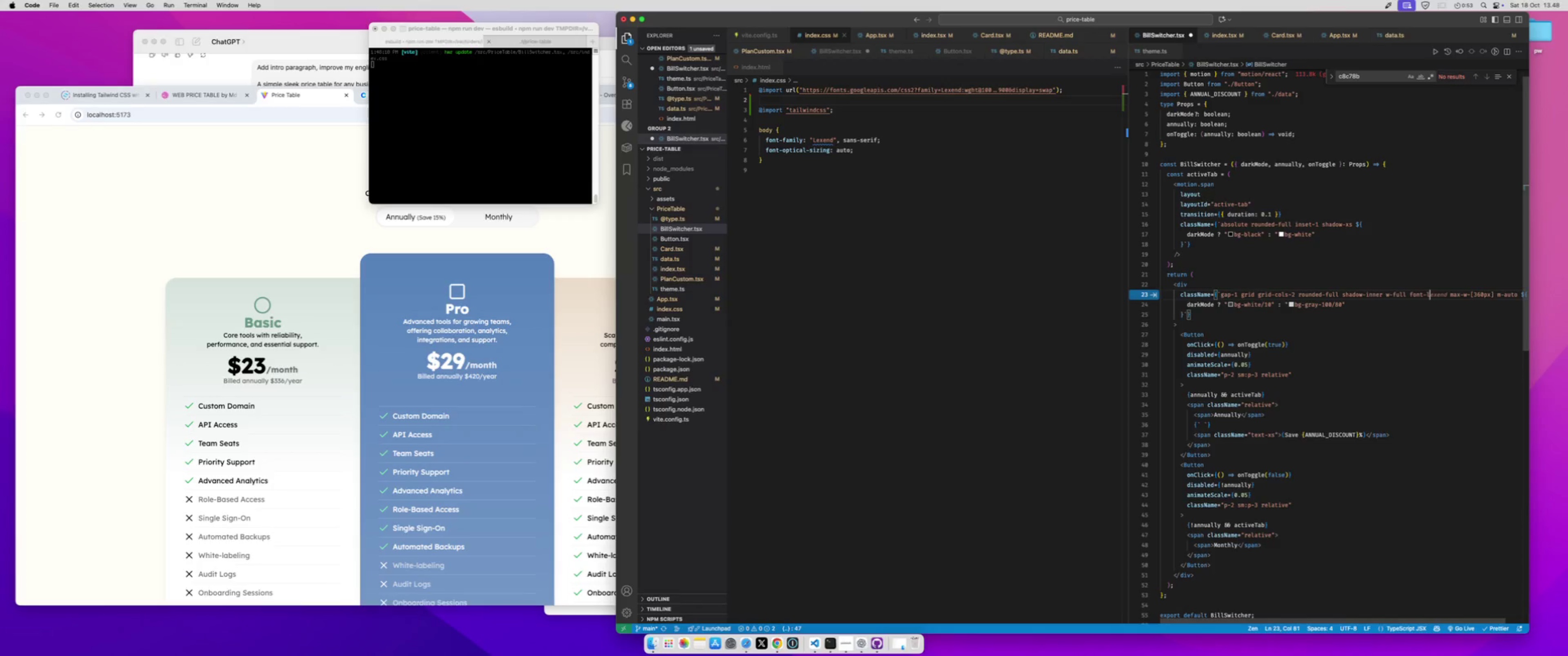 
key(Meta+Z)
 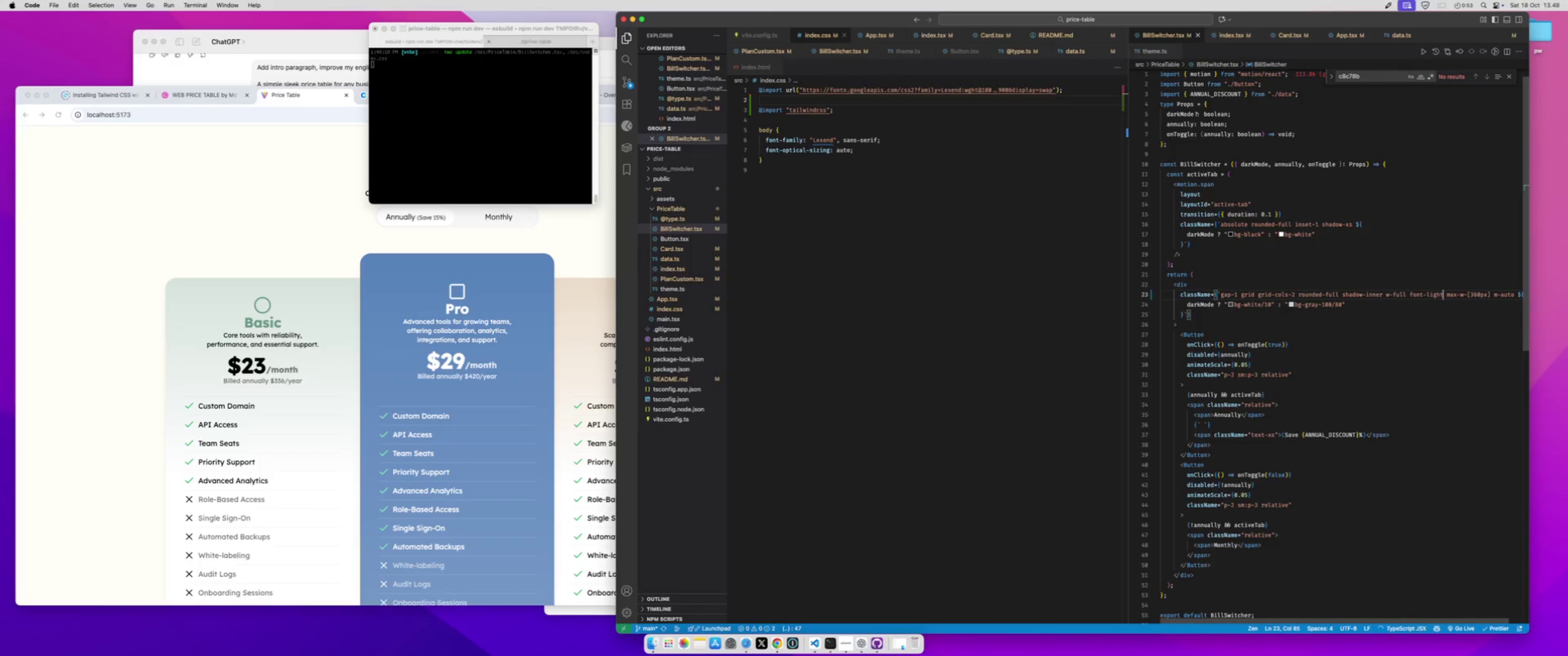 
key(Meta+Z)
 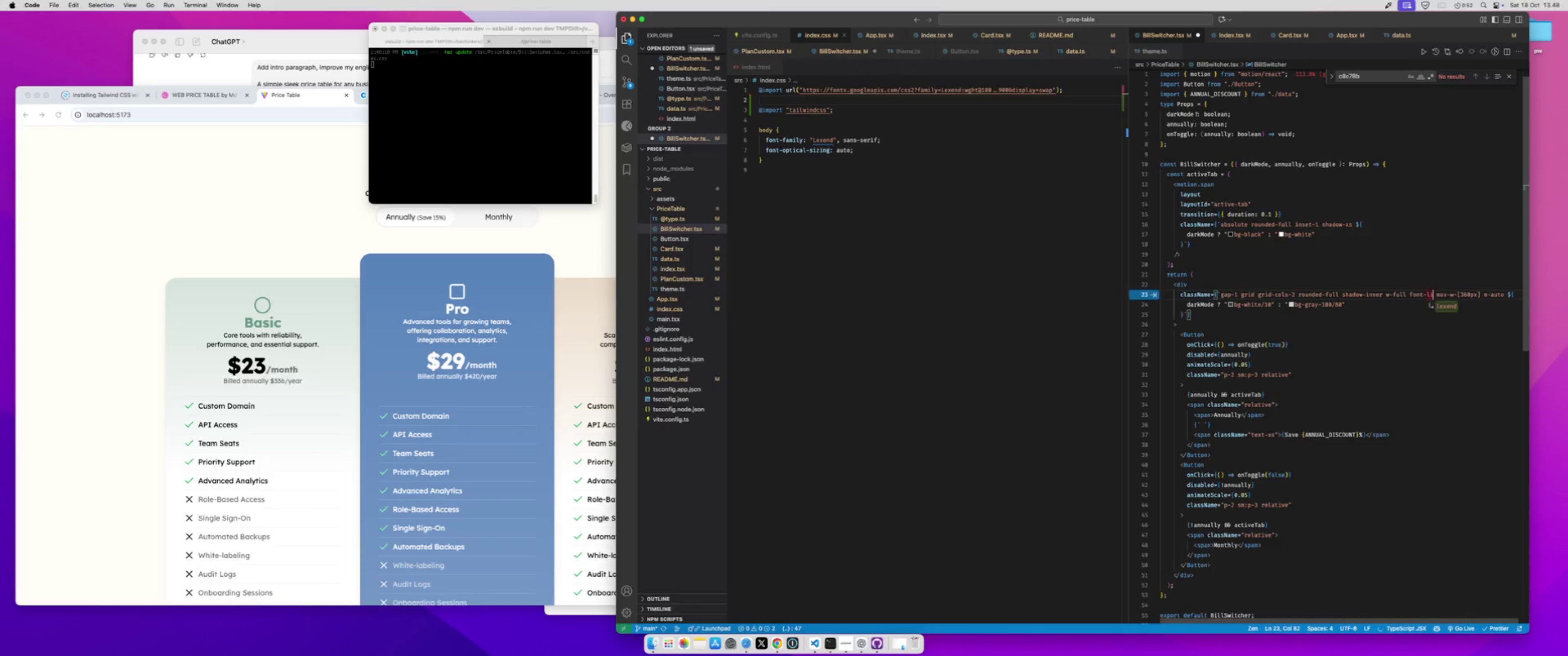 
key(Meta+Z)
 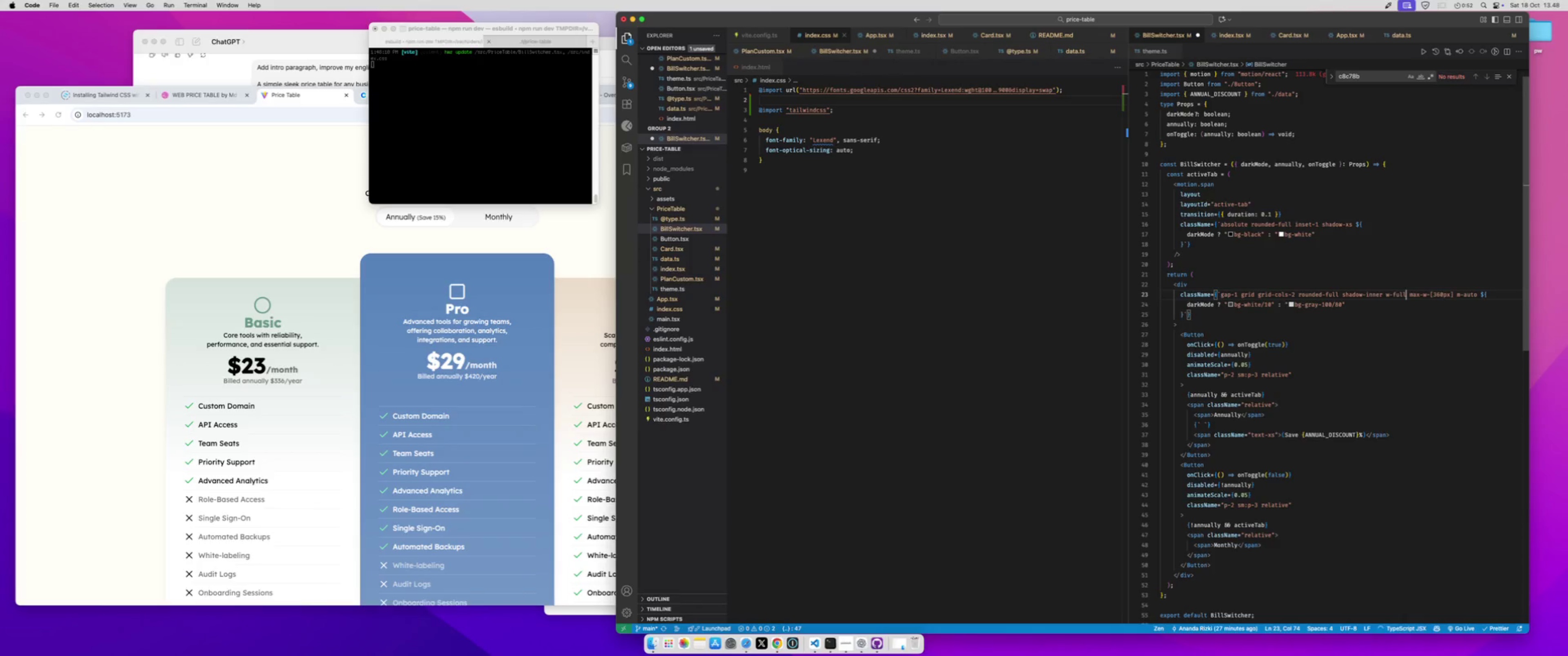 
key(Meta+S)
 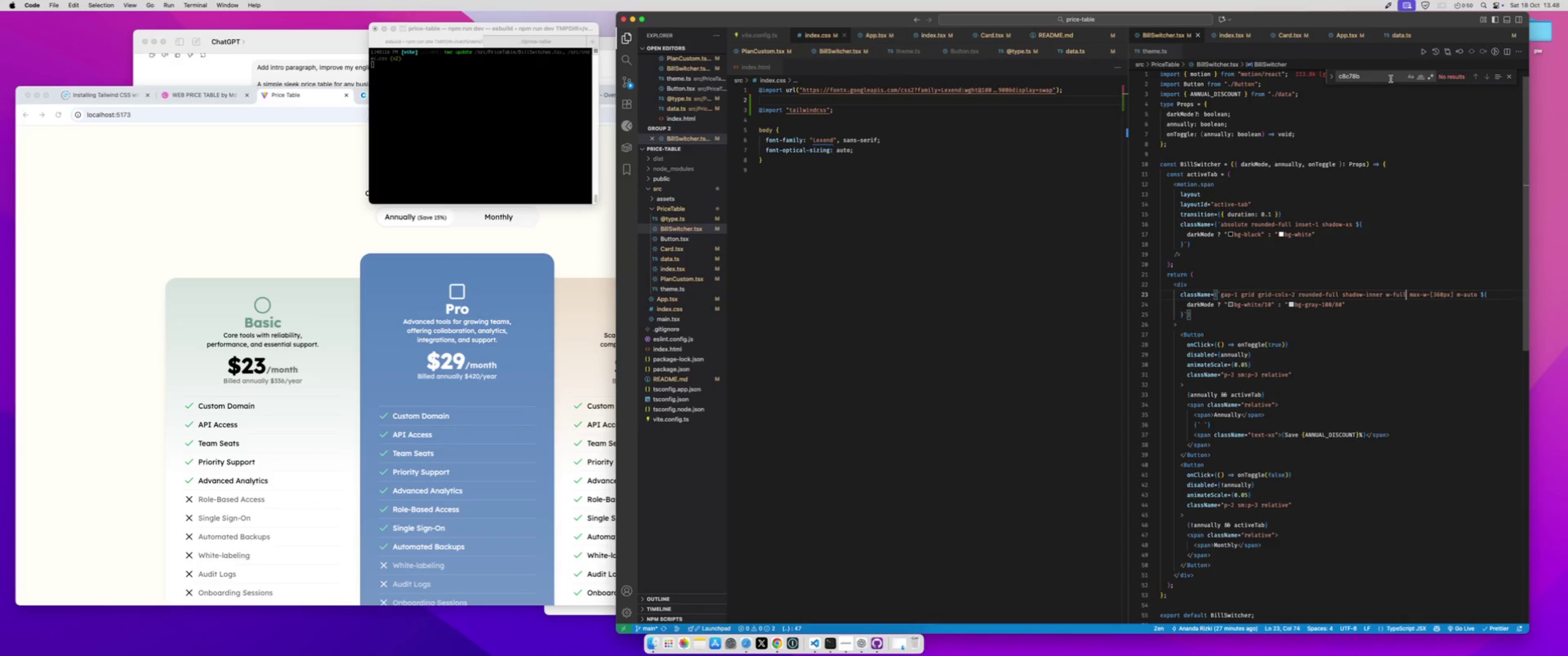 
left_click([1334, 119])
 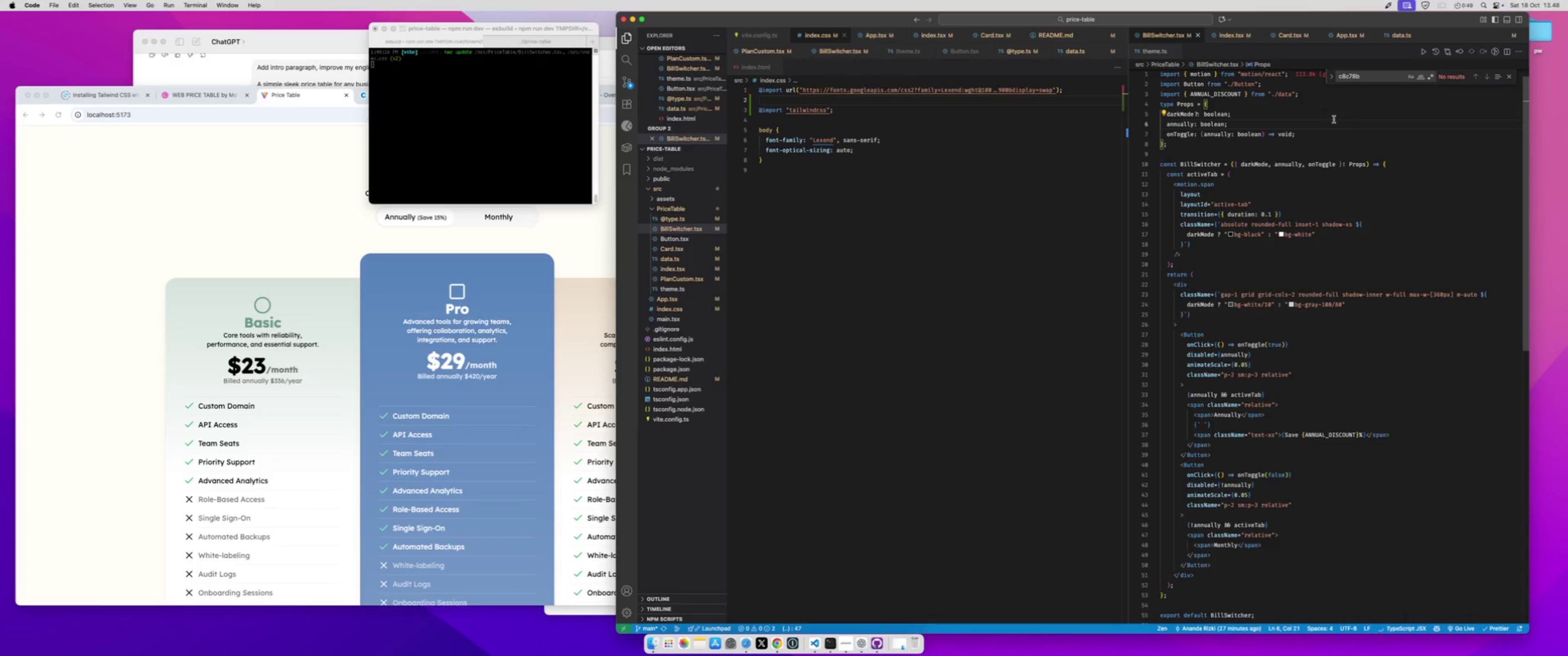 
key(Meta+P)
 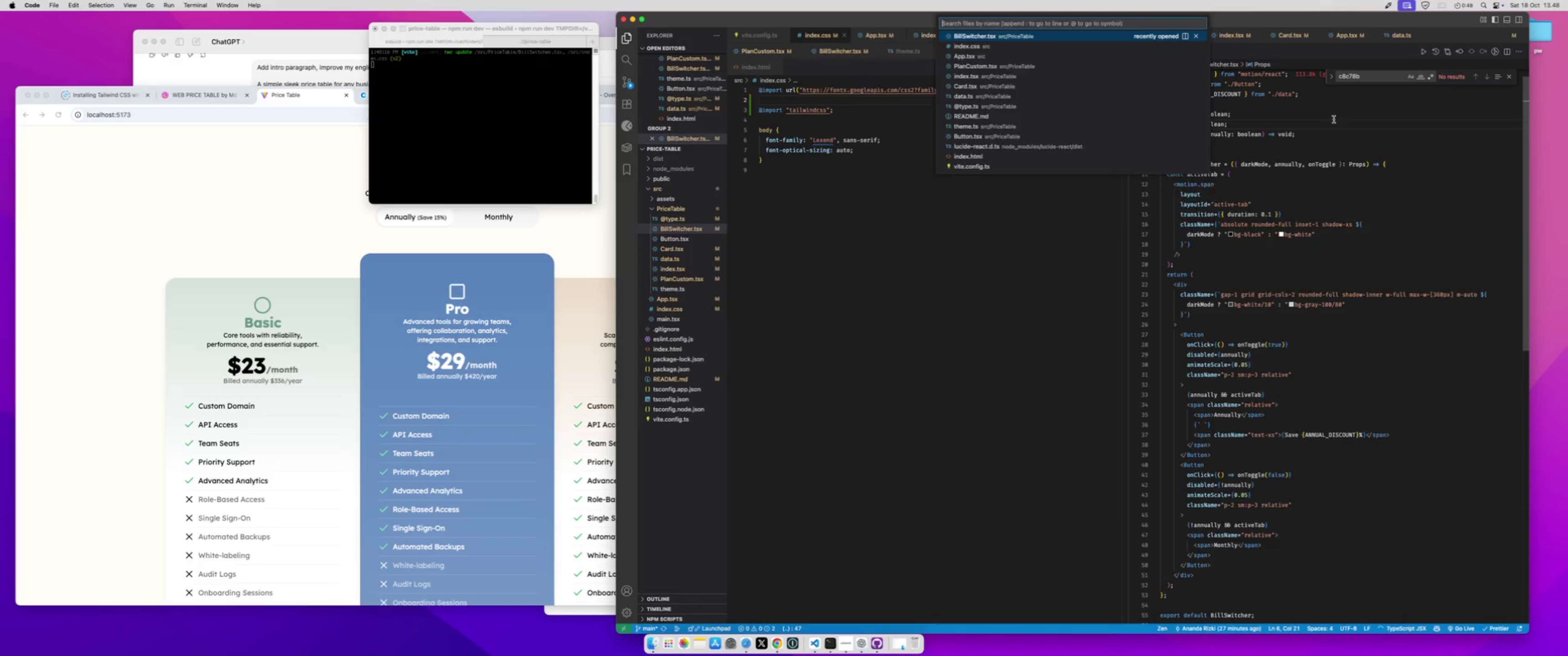 
type(index)
 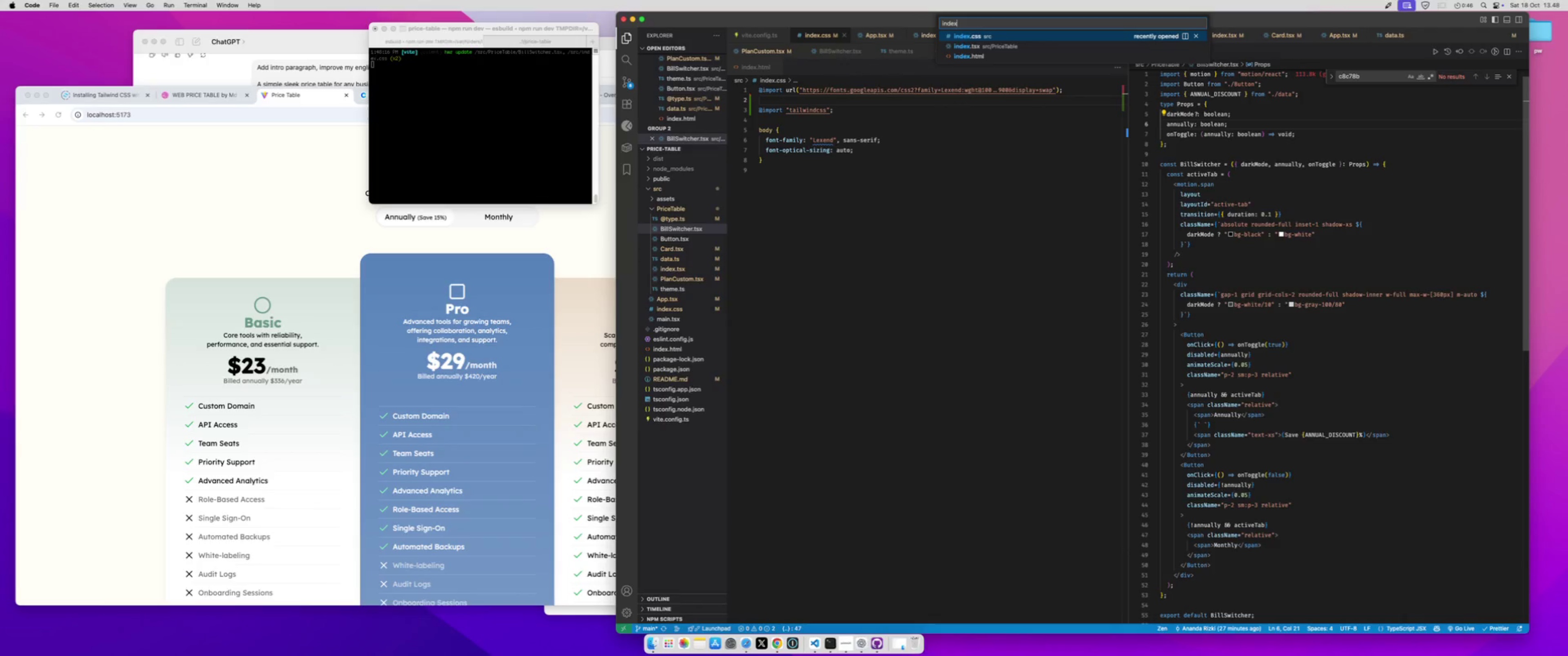 
key(ArrowDown)
 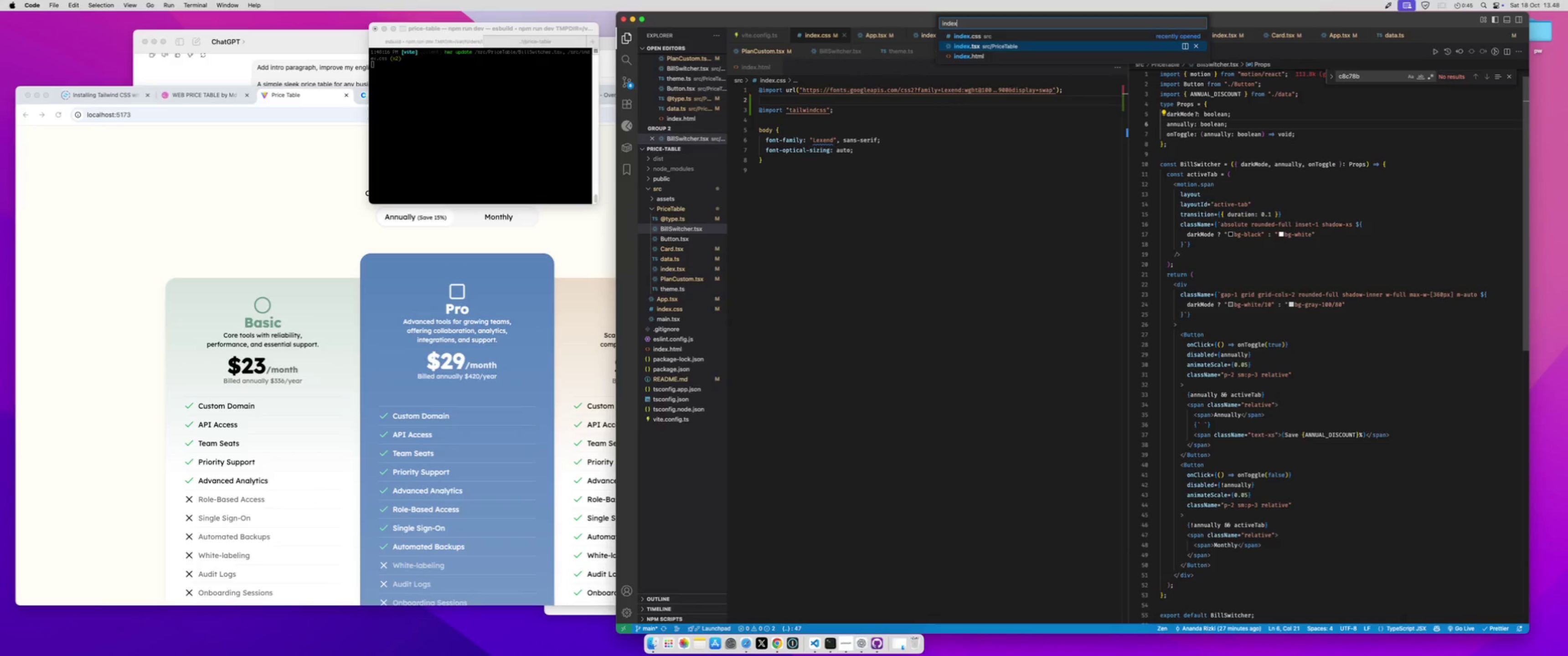 
key(Enter)
 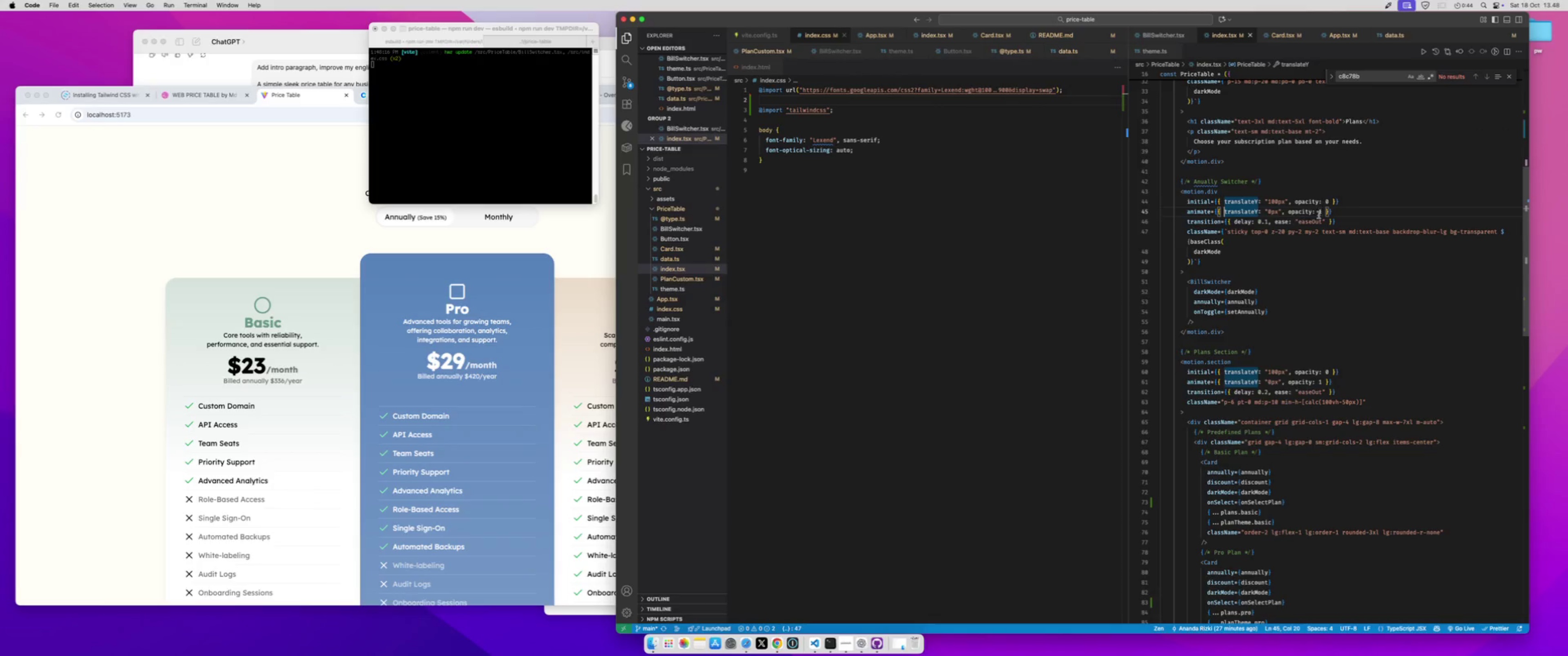 
scroll: coordinate [1314, 244], scroll_direction: up, amount: 14.0
 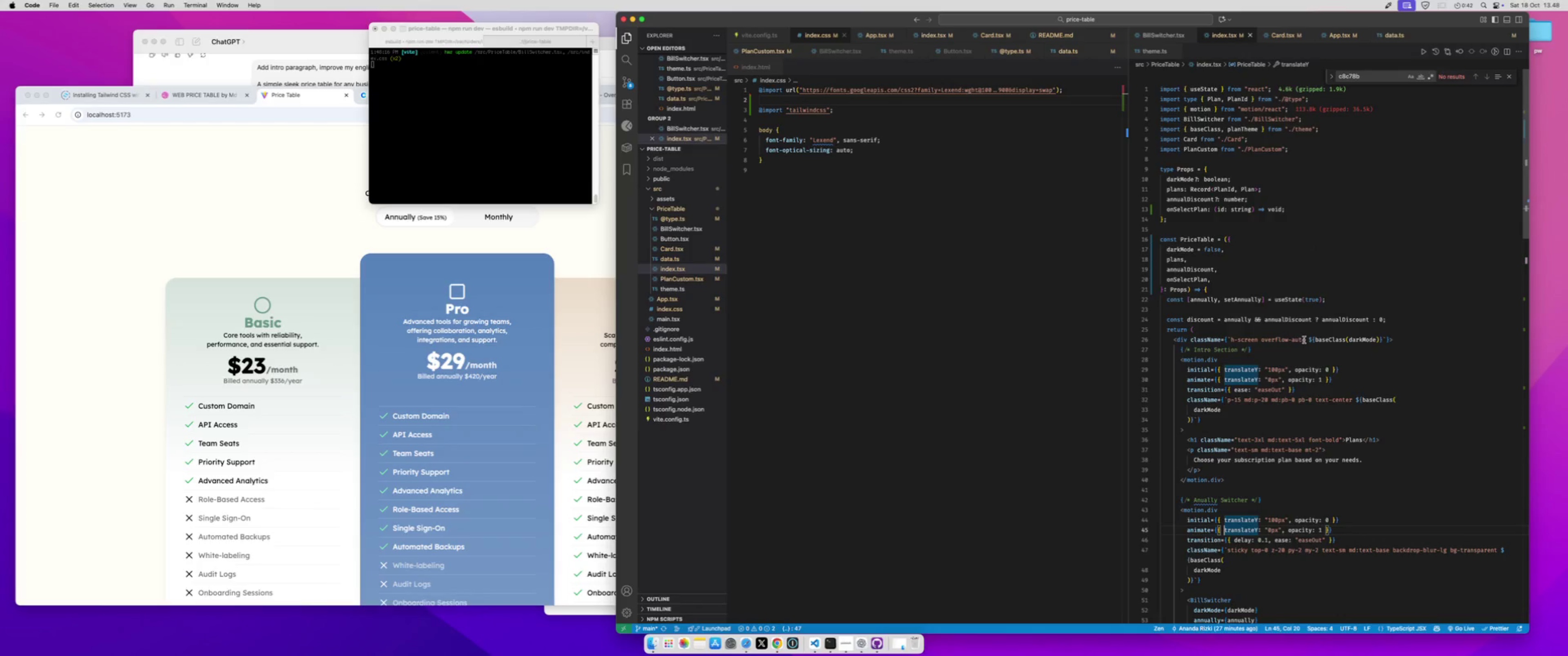 
left_click([1306, 340])
 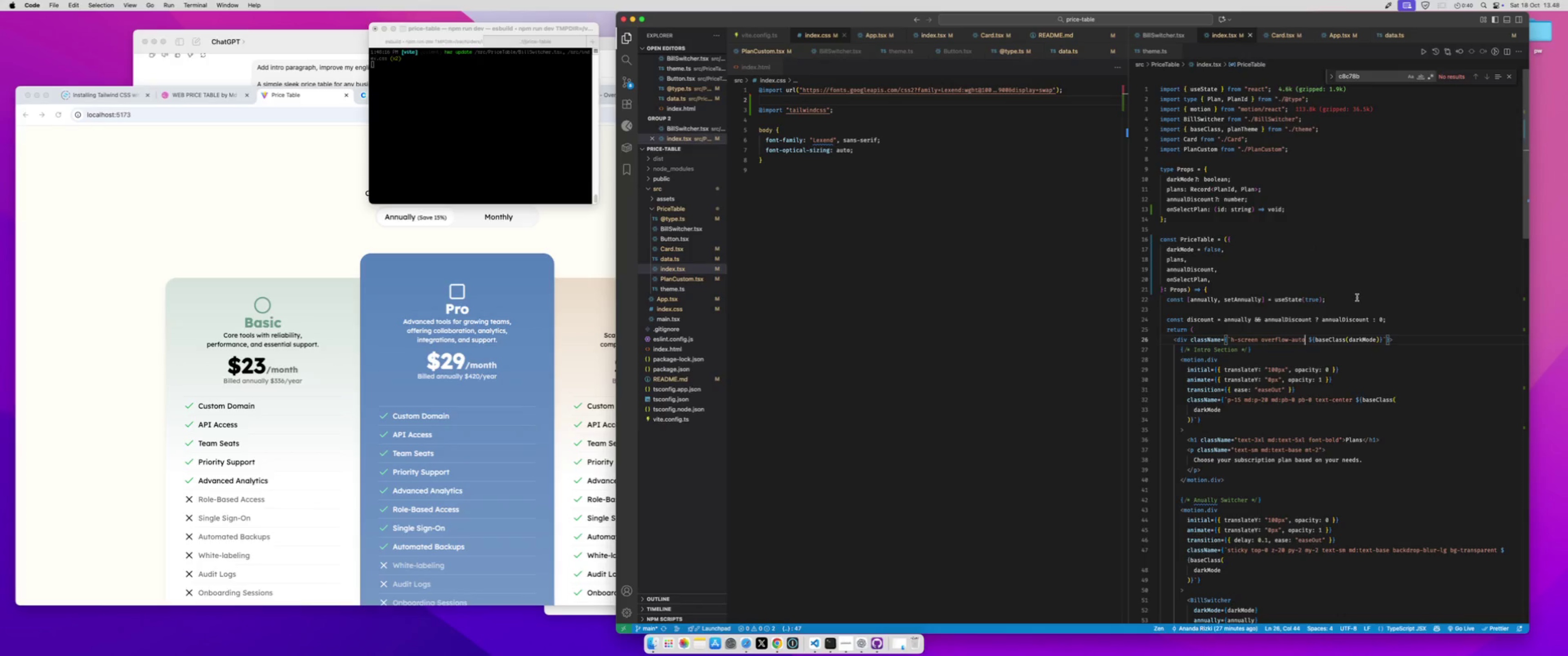 
type( font-li)
 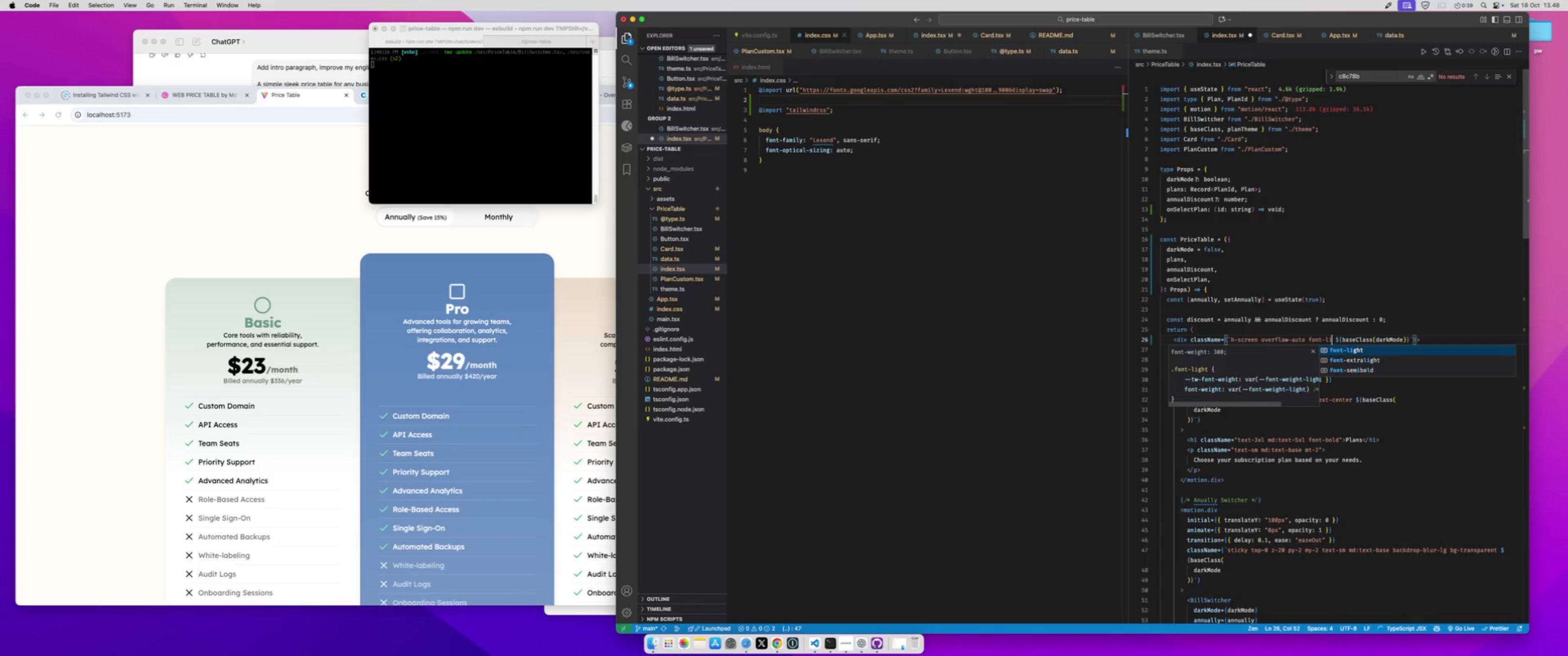 
key(Enter)
 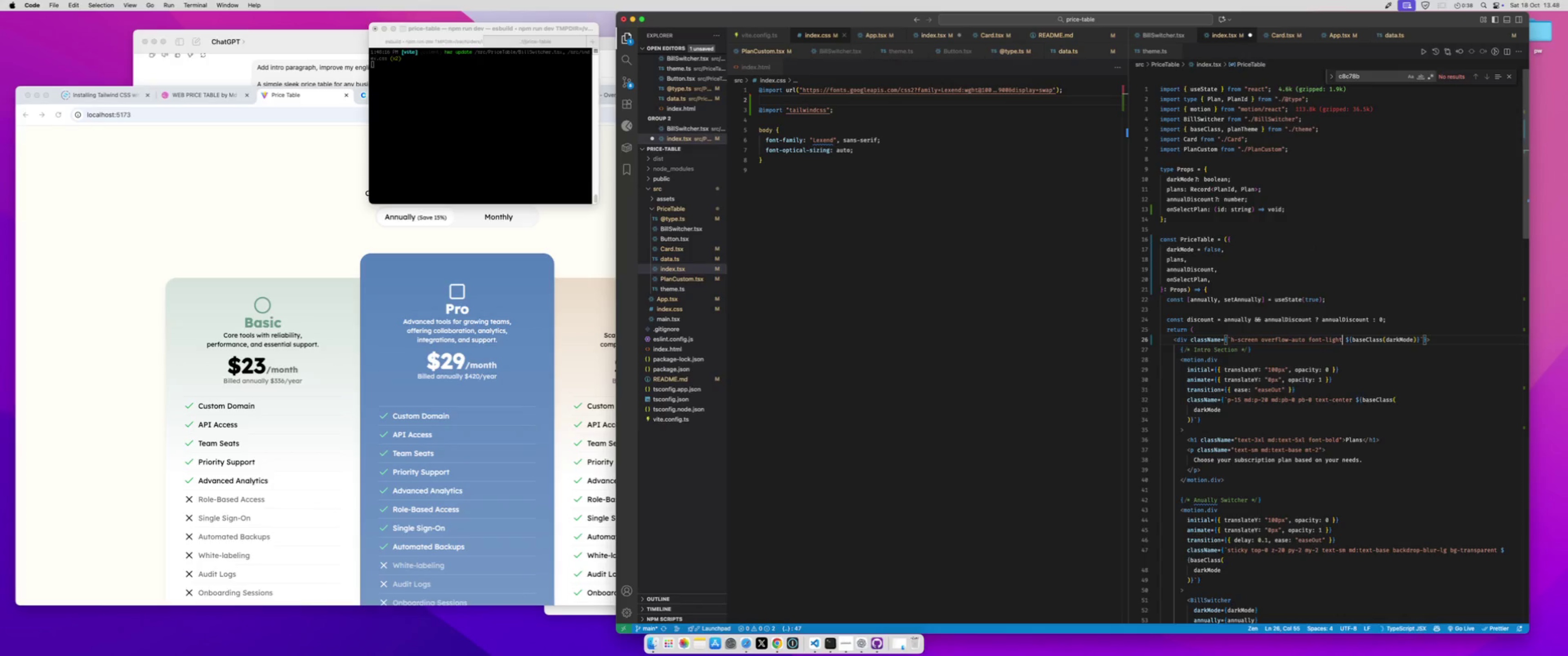 
key(Meta+S)
 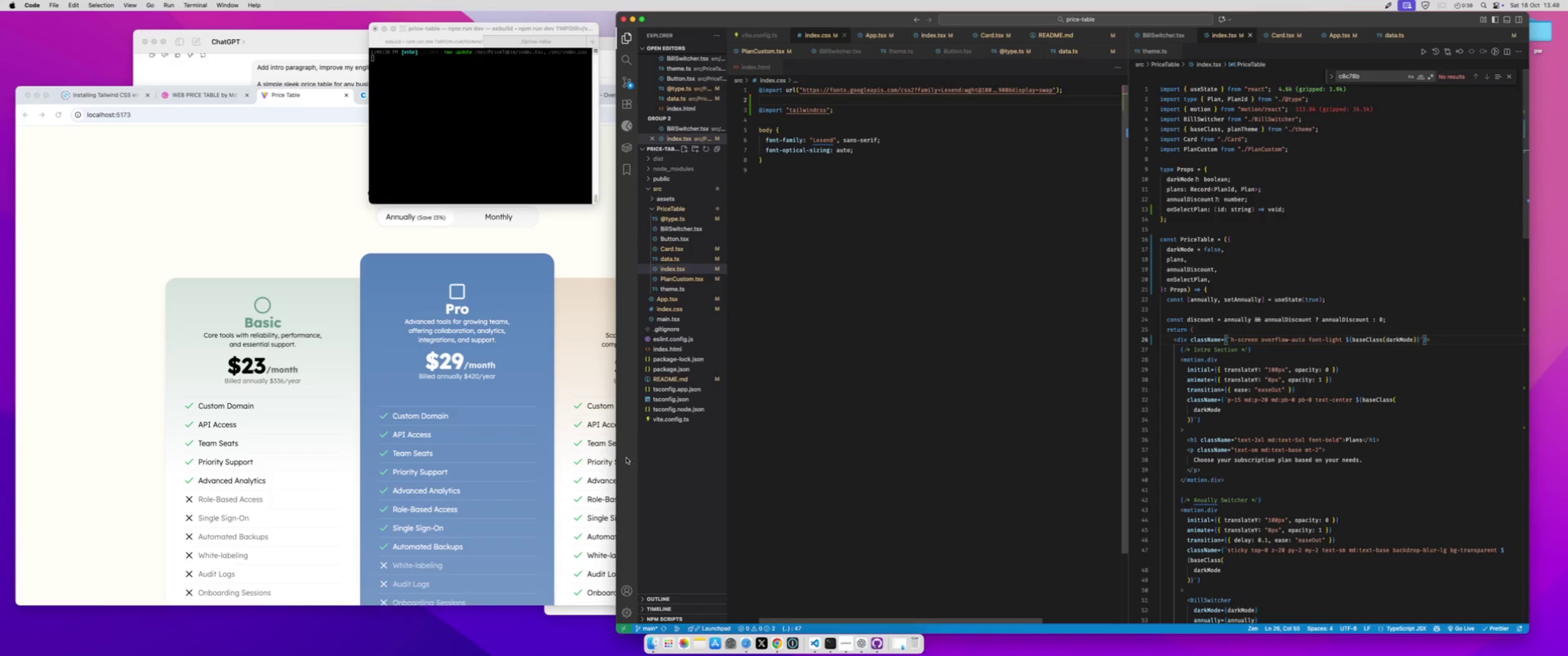 
left_click([558, 453])
 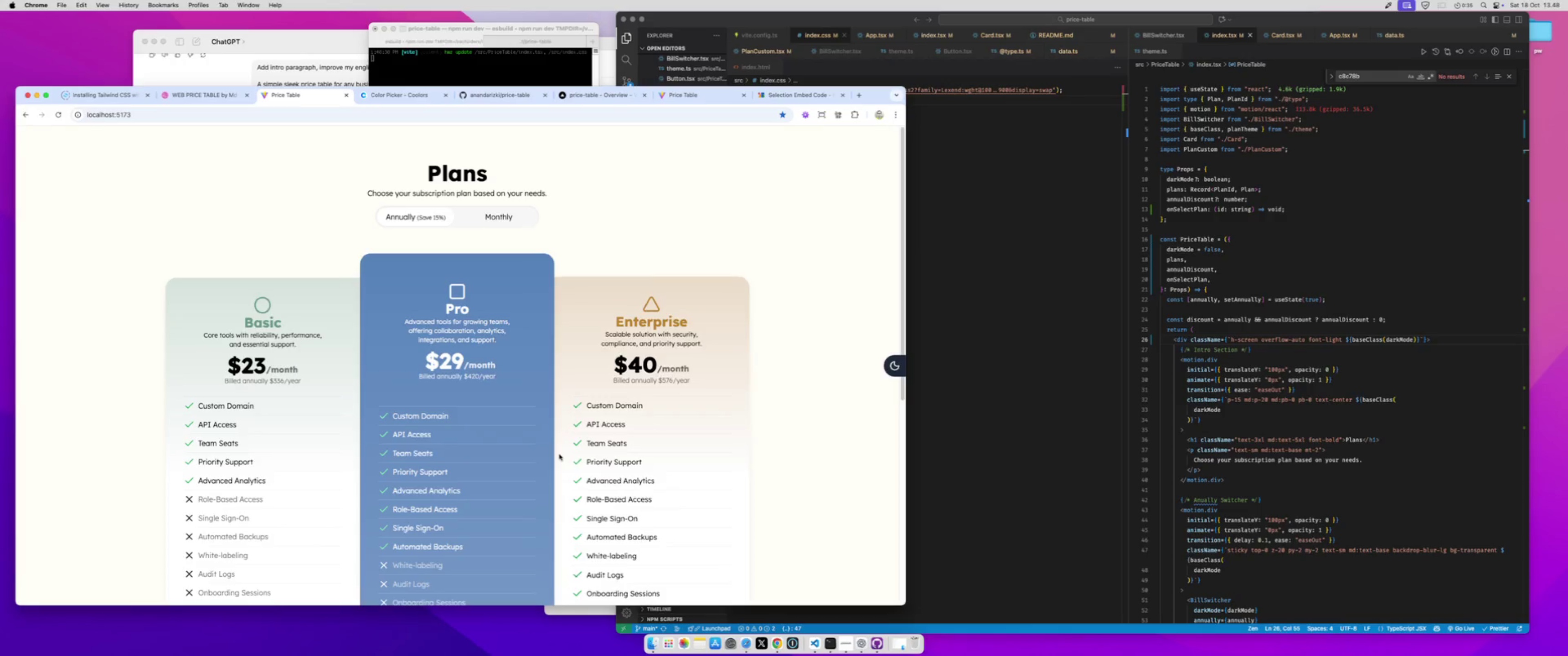 
scroll: coordinate [559, 454], scroll_direction: down, amount: 32.0
 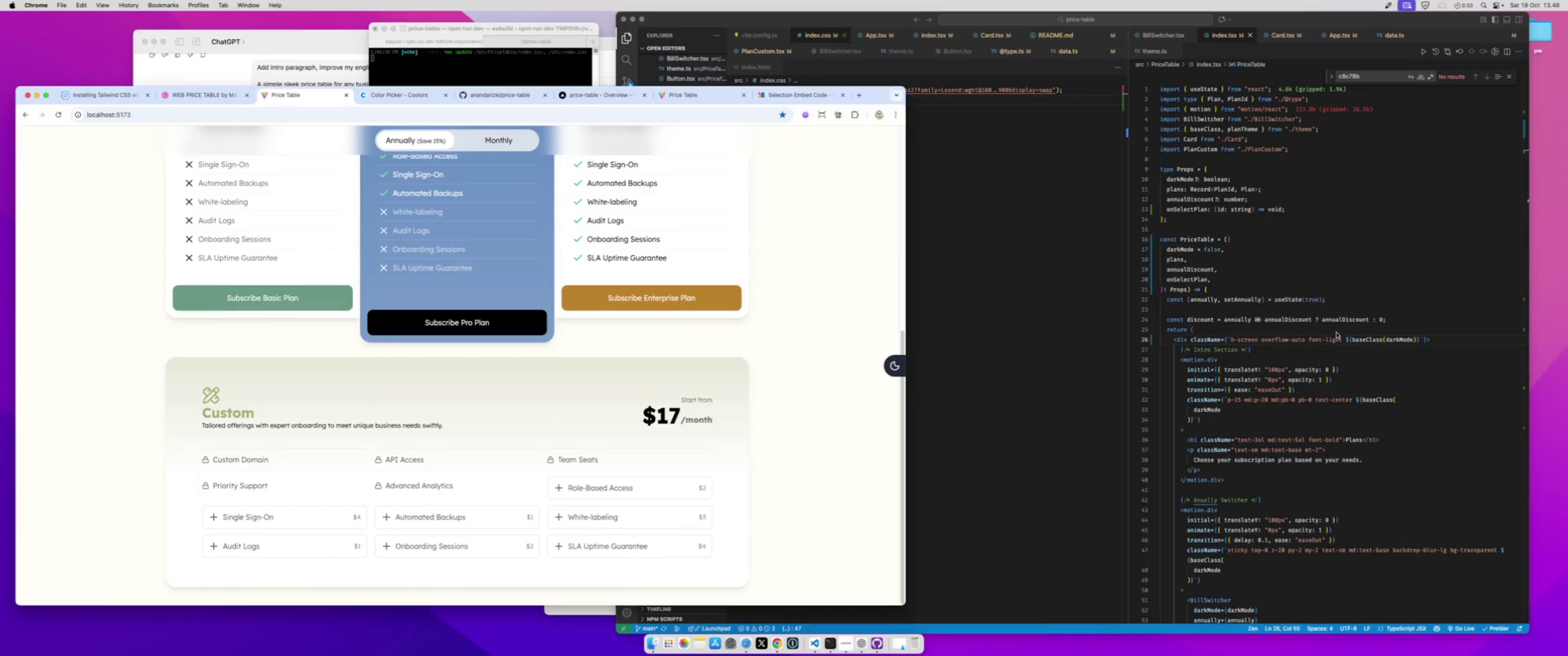 
double_click([1332, 341])
 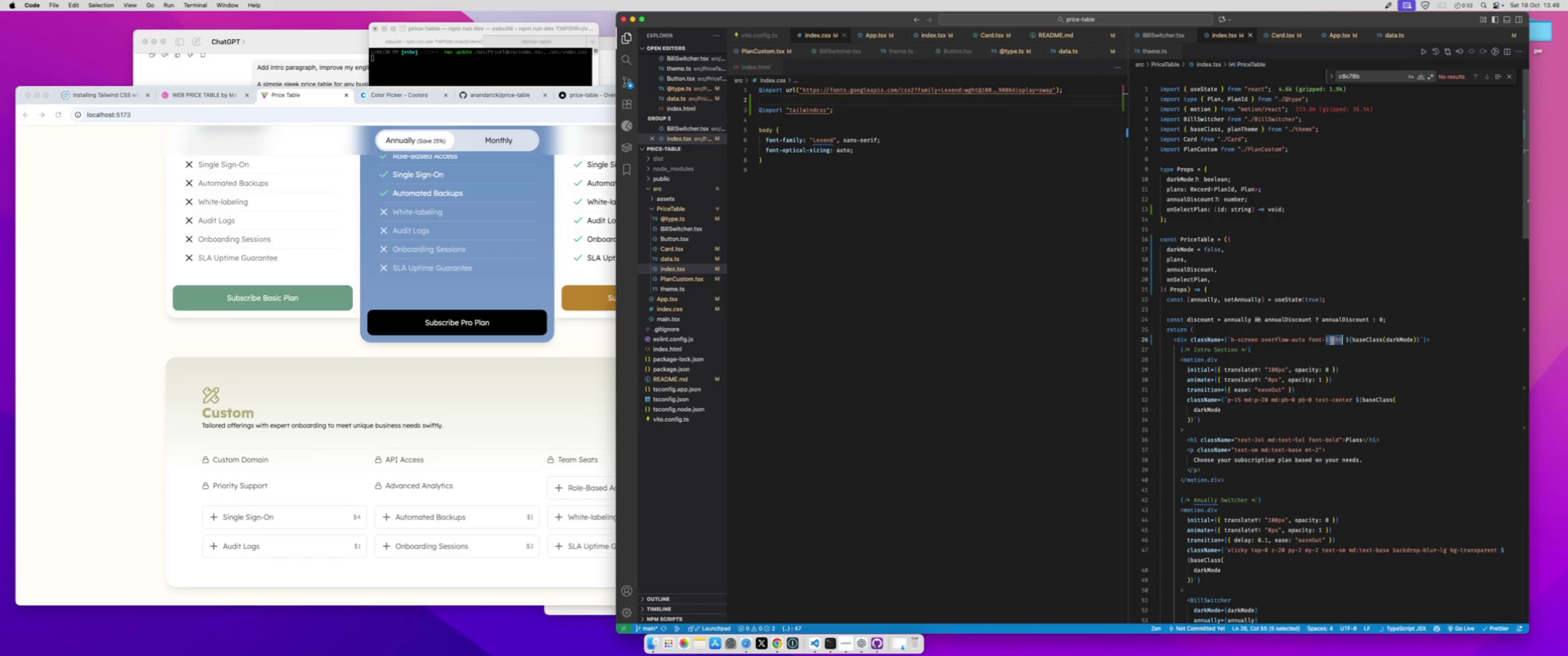 
triple_click([1332, 341])
 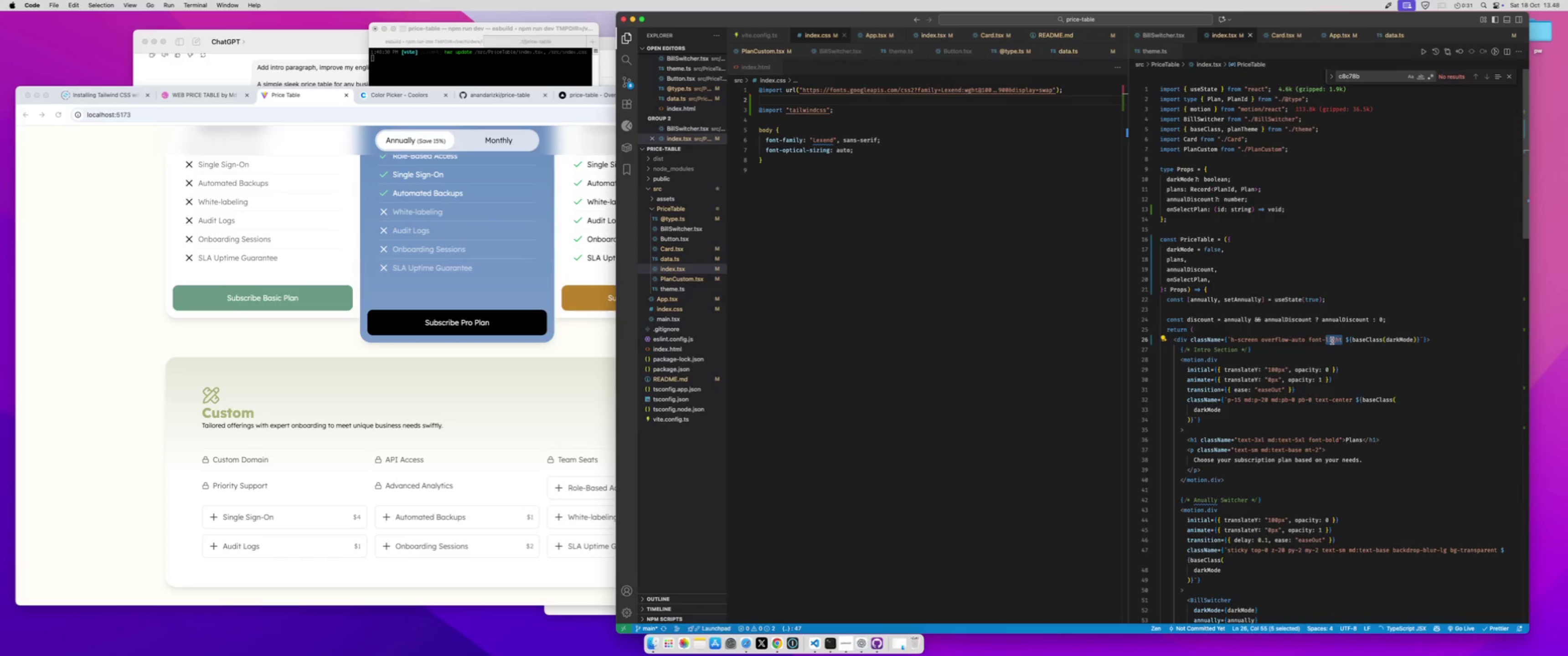 
type(no)
key(Backspace)
key(Backspace)
key(Backspace)
key(Backspace)
 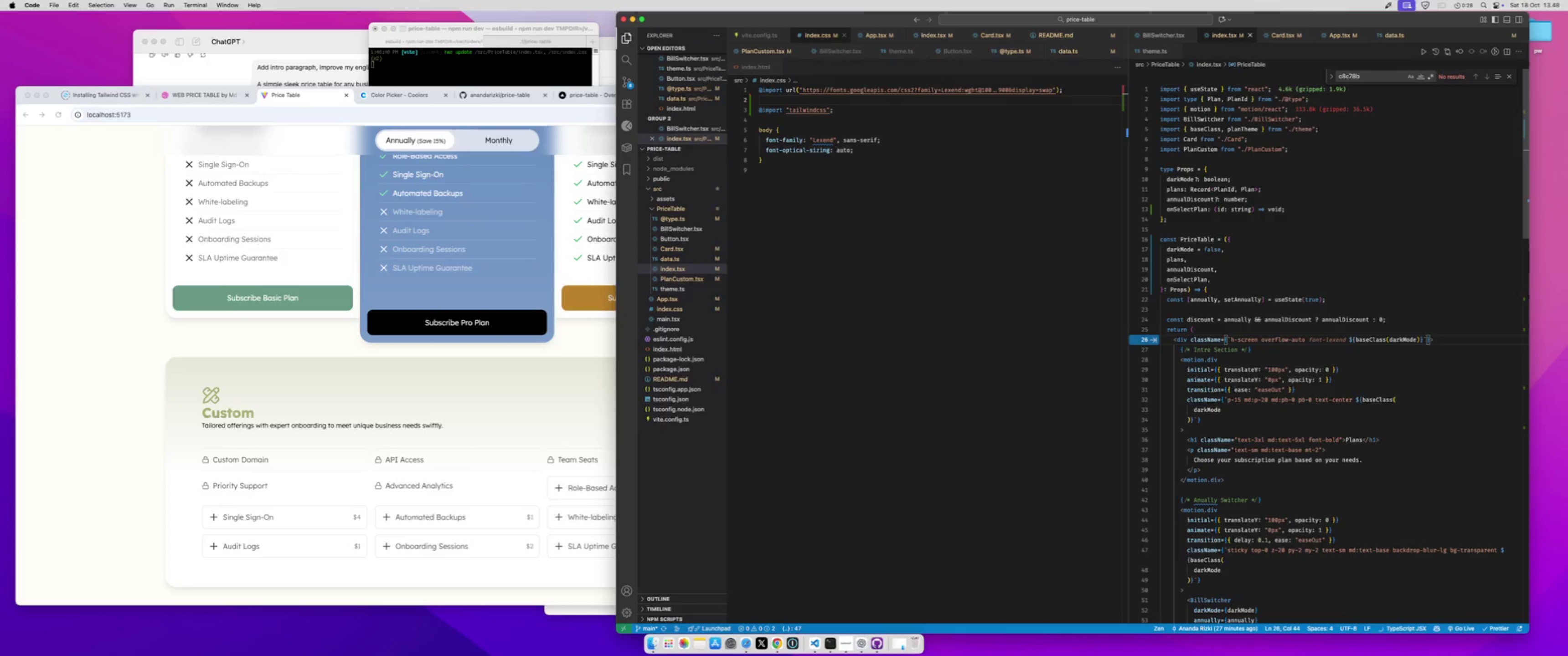 
key(Meta+S)
 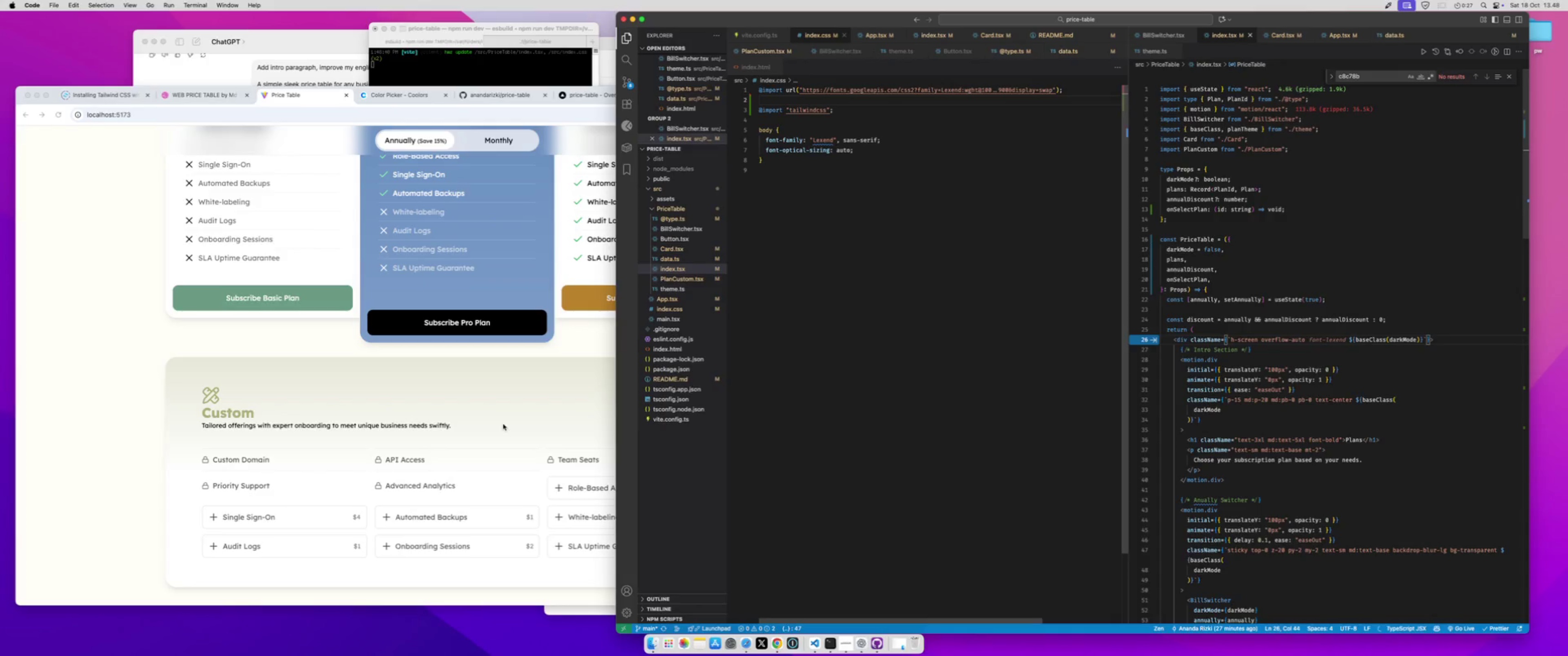 
left_click([426, 425])
 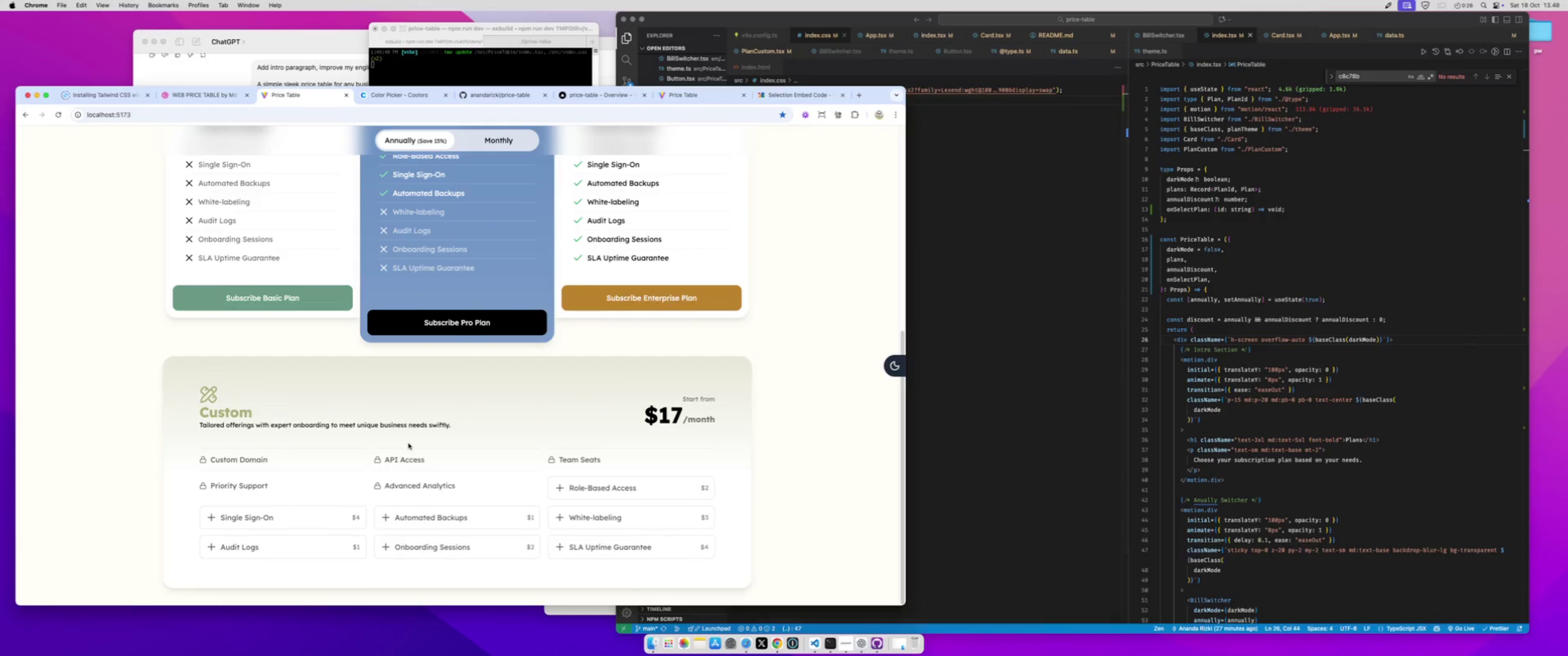 
scroll: coordinate [408, 443], scroll_direction: up, amount: 37.0
 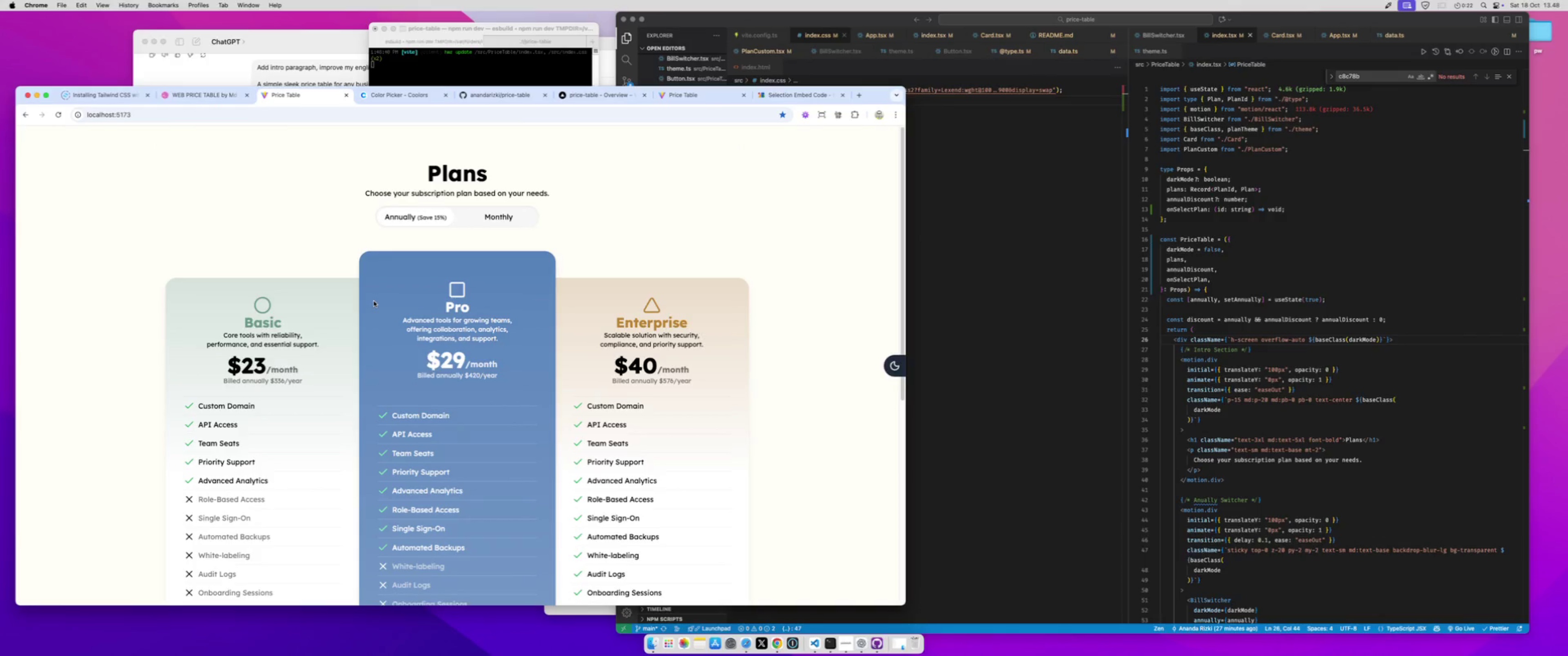 
scroll: coordinate [391, 293], scroll_direction: down, amount: 22.0
 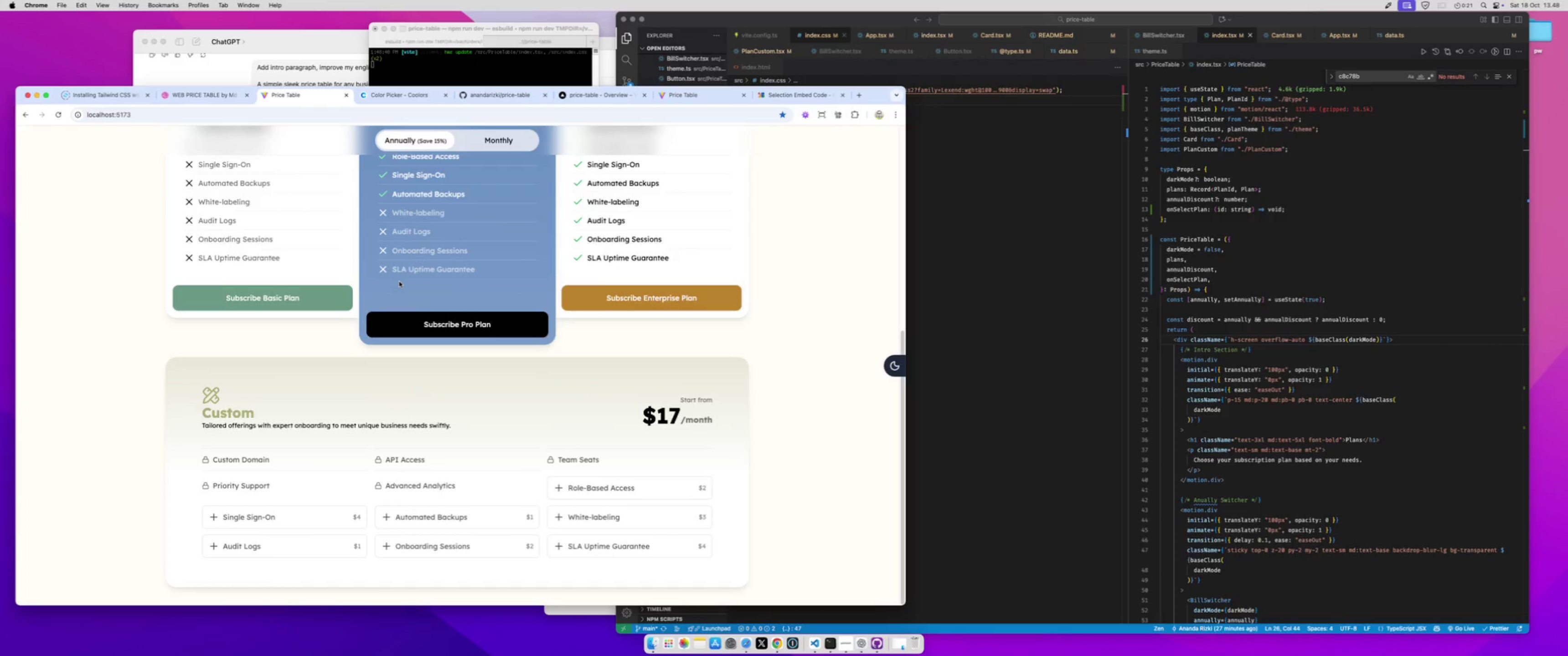 
scroll: coordinate [399, 282], scroll_direction: up, amount: 22.0
 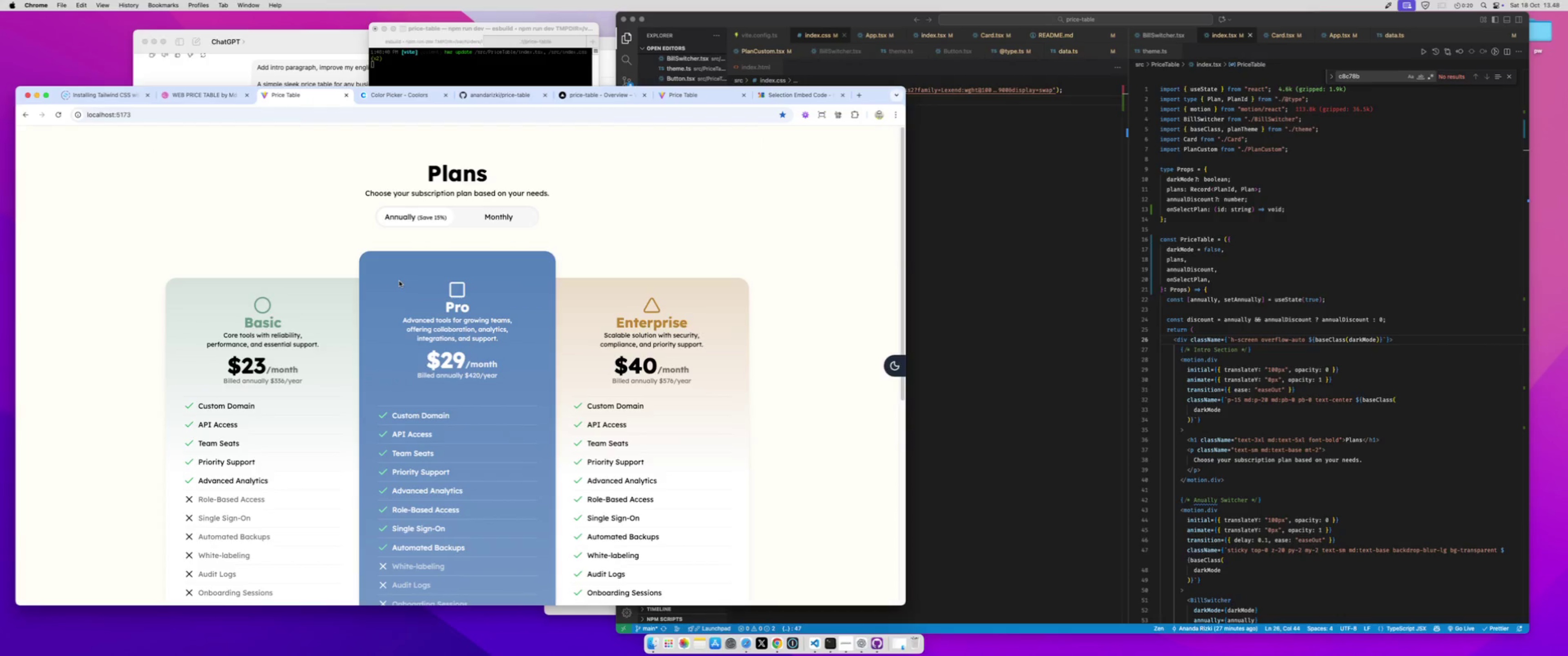 
scroll: coordinate [399, 281], scroll_direction: down, amount: 30.0